 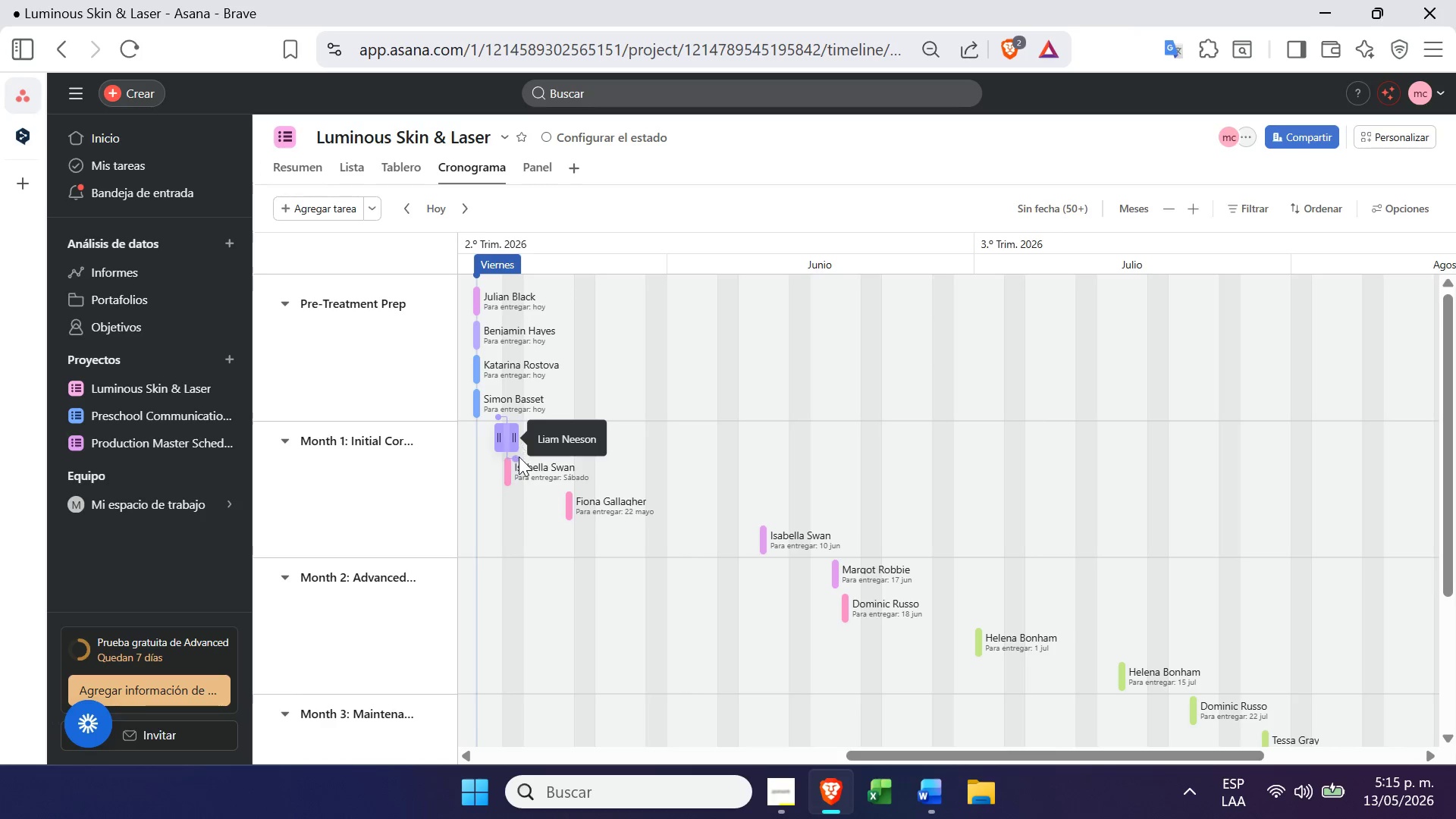 
left_click_drag(start_coordinate=[516, 456], to_coordinate=[604, 557])
 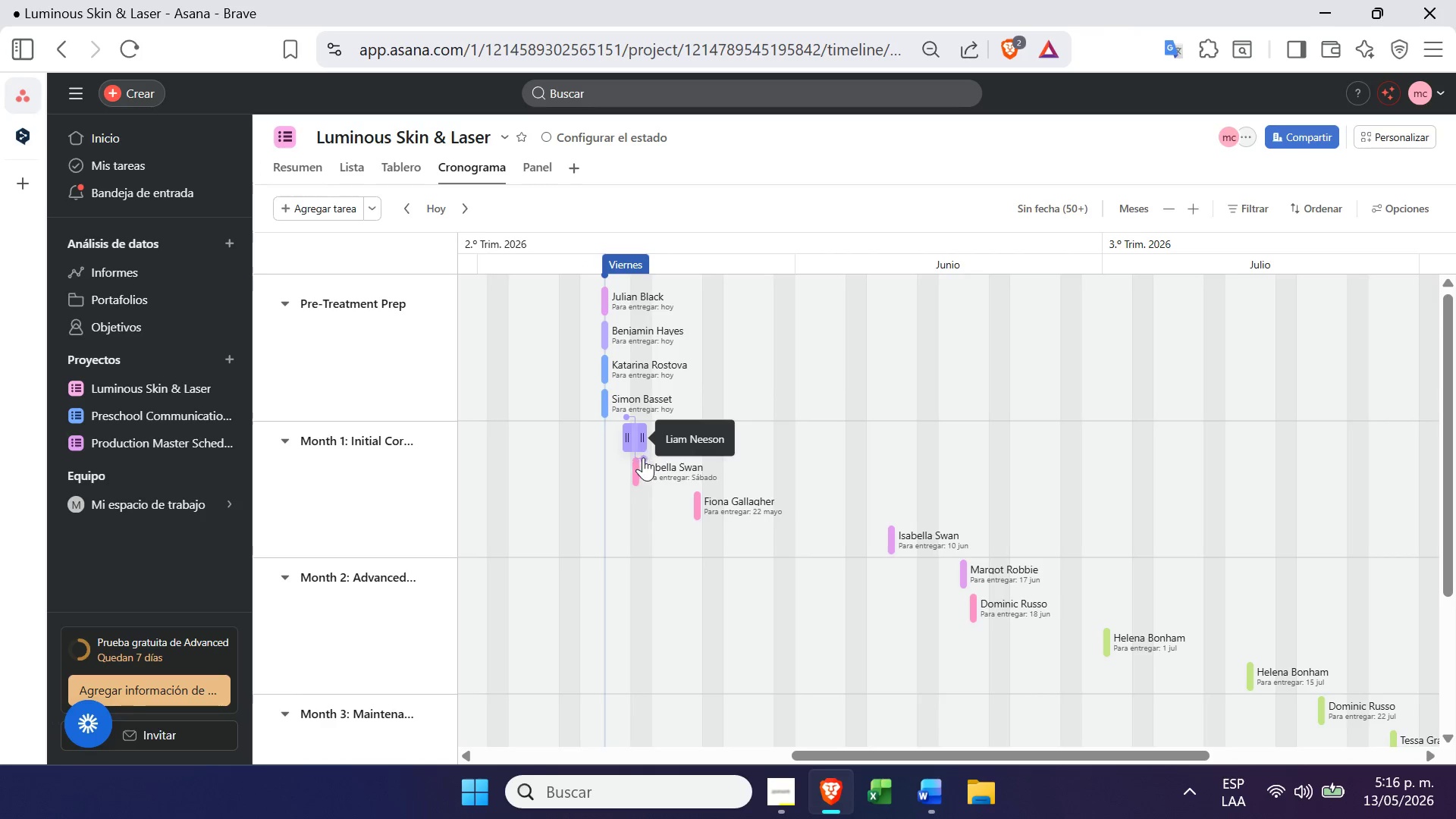 
left_click_drag(start_coordinate=[629, 417], to_coordinate=[632, 506])
 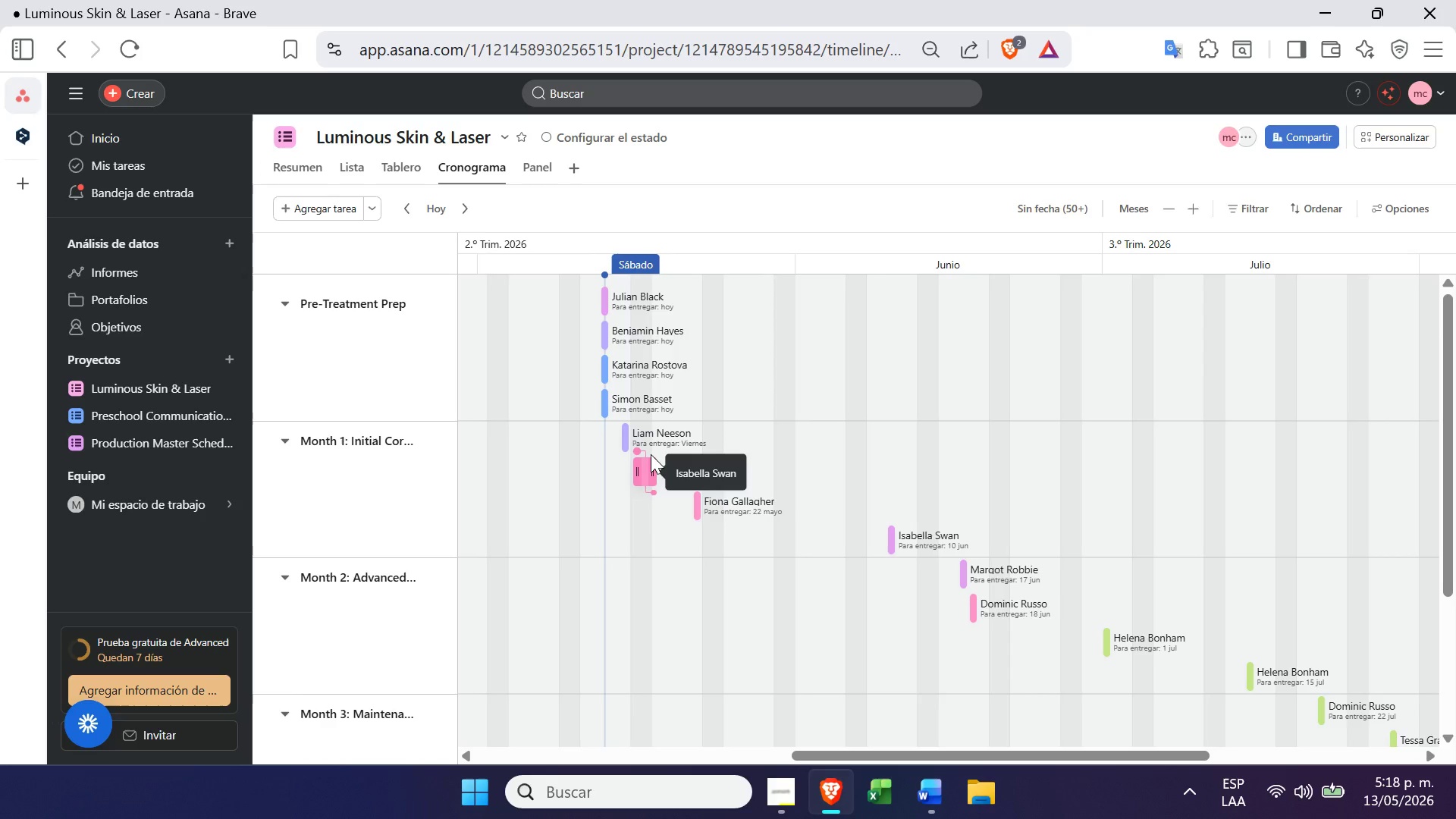 
wait(120.34)
 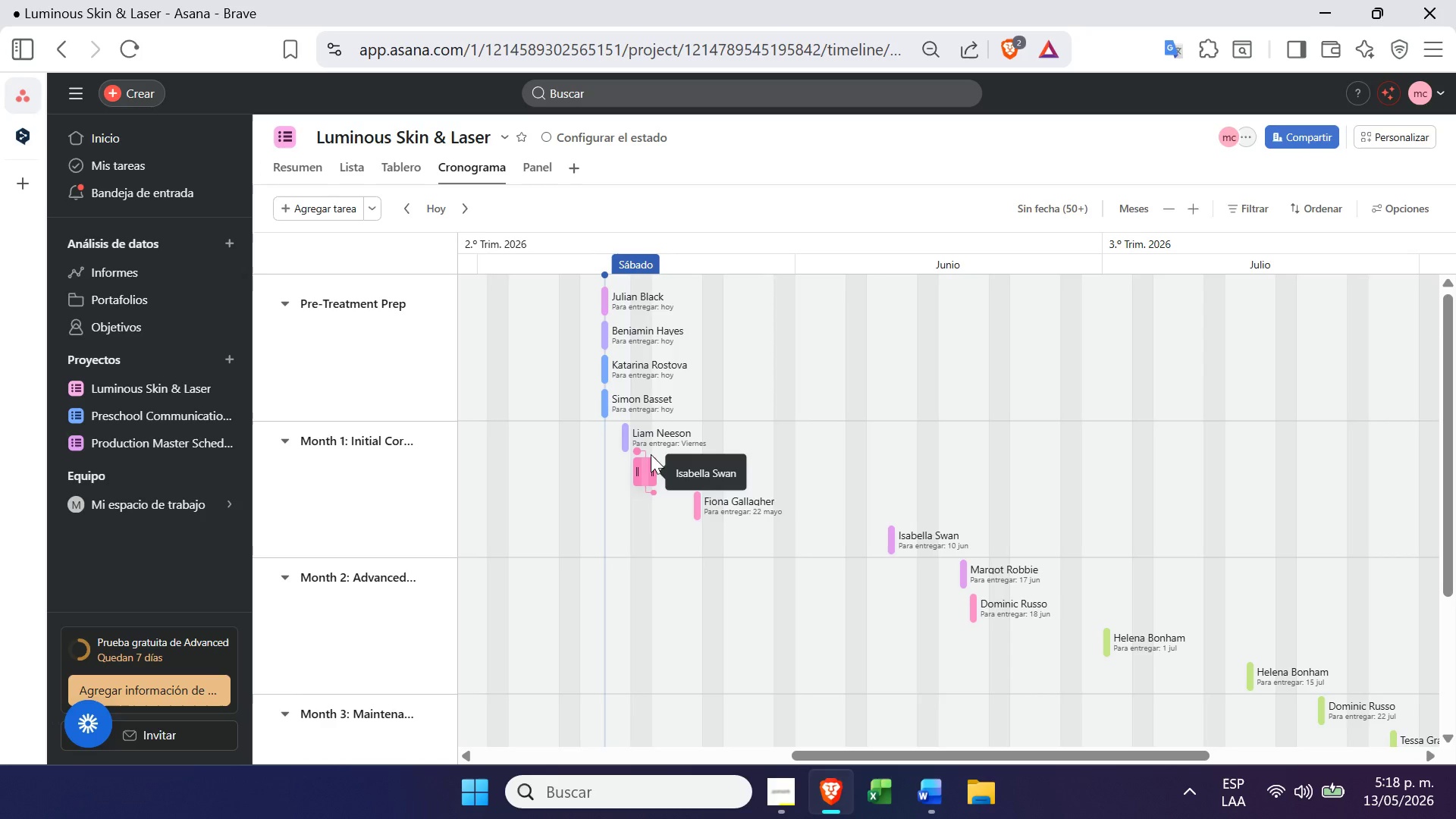 
left_click([416, 161])
 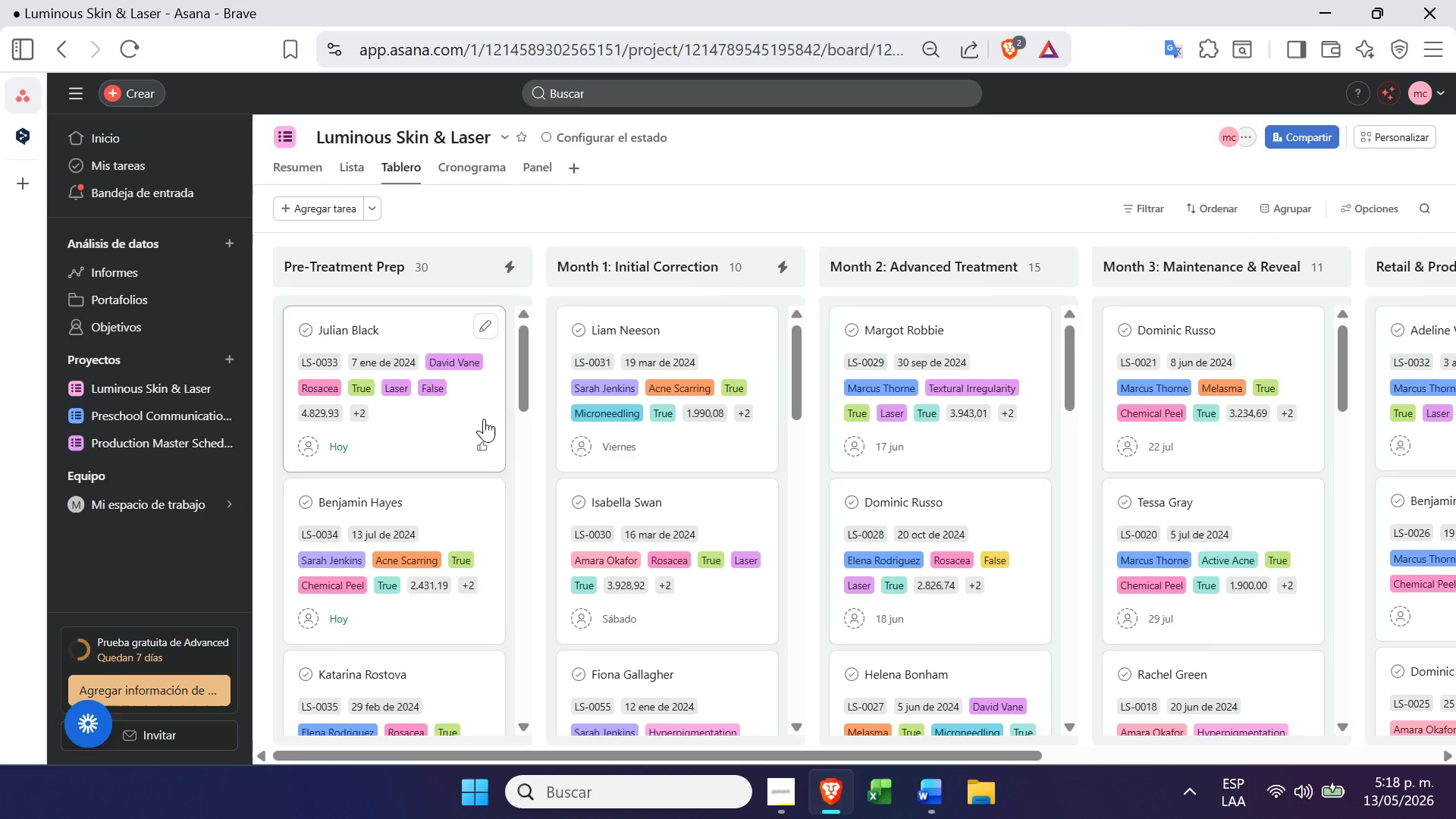 
wait(5.67)
 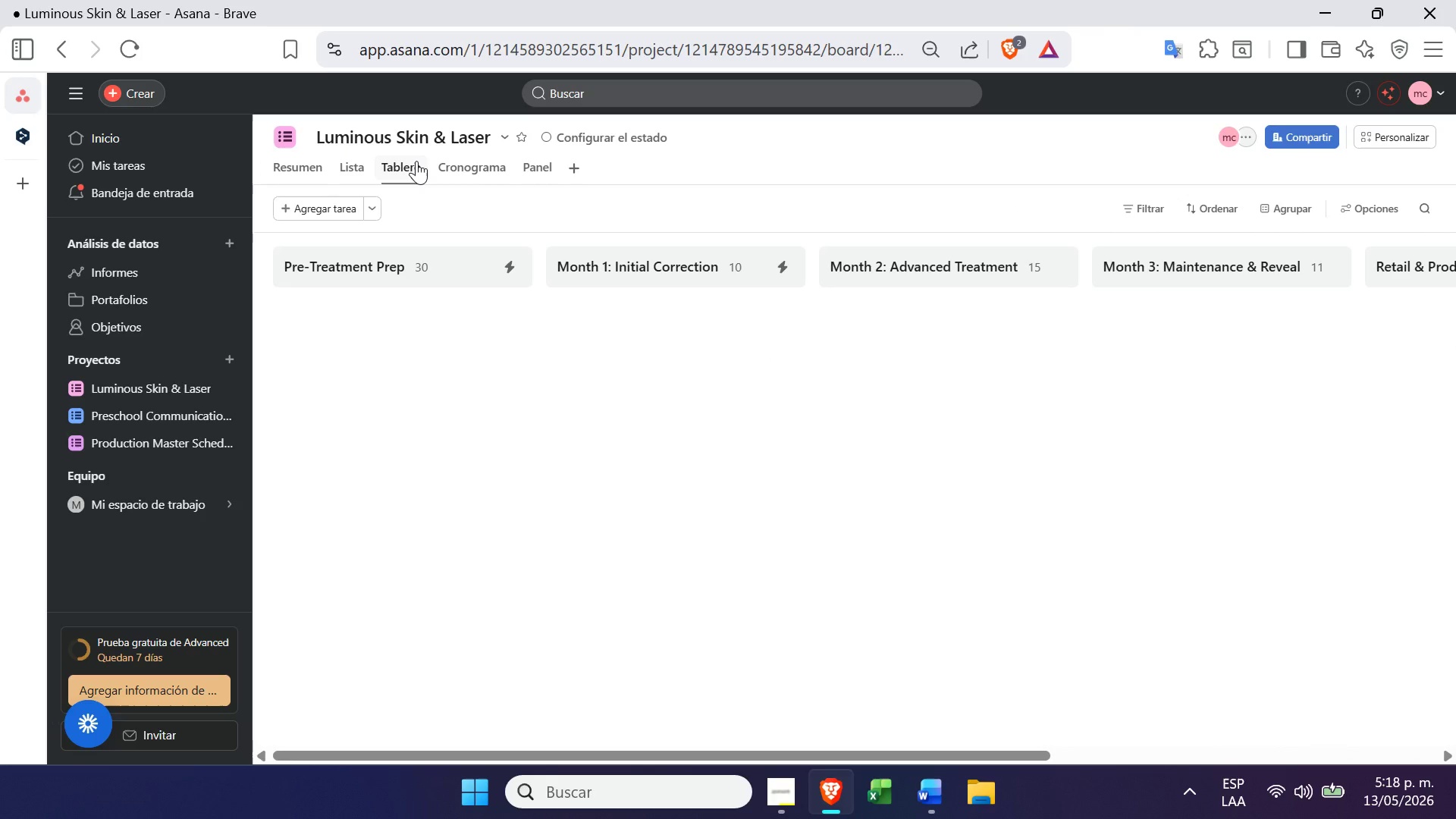 
left_click([661, 435])
 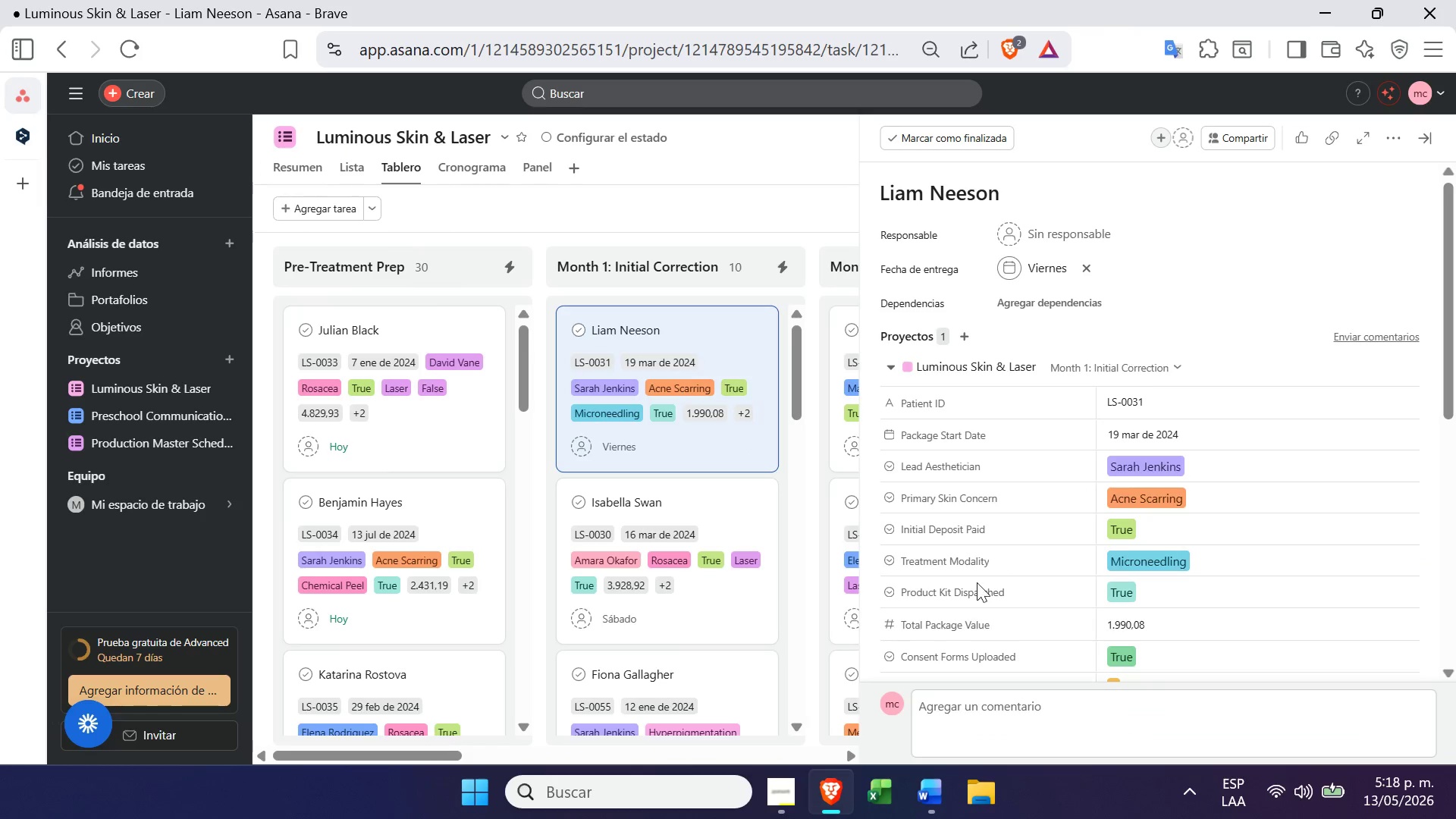 
wait(6.8)
 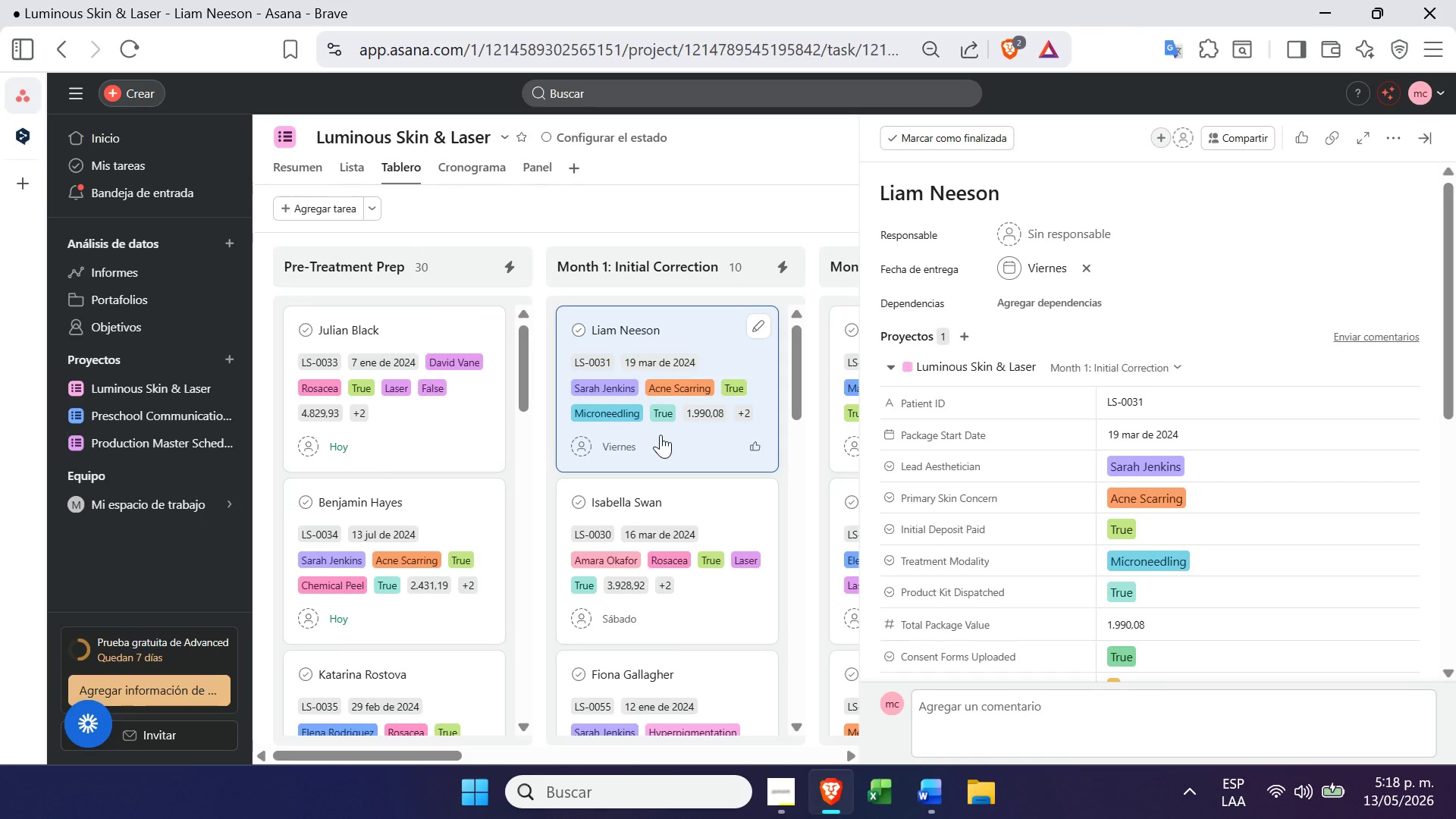 
left_click([889, 560])
 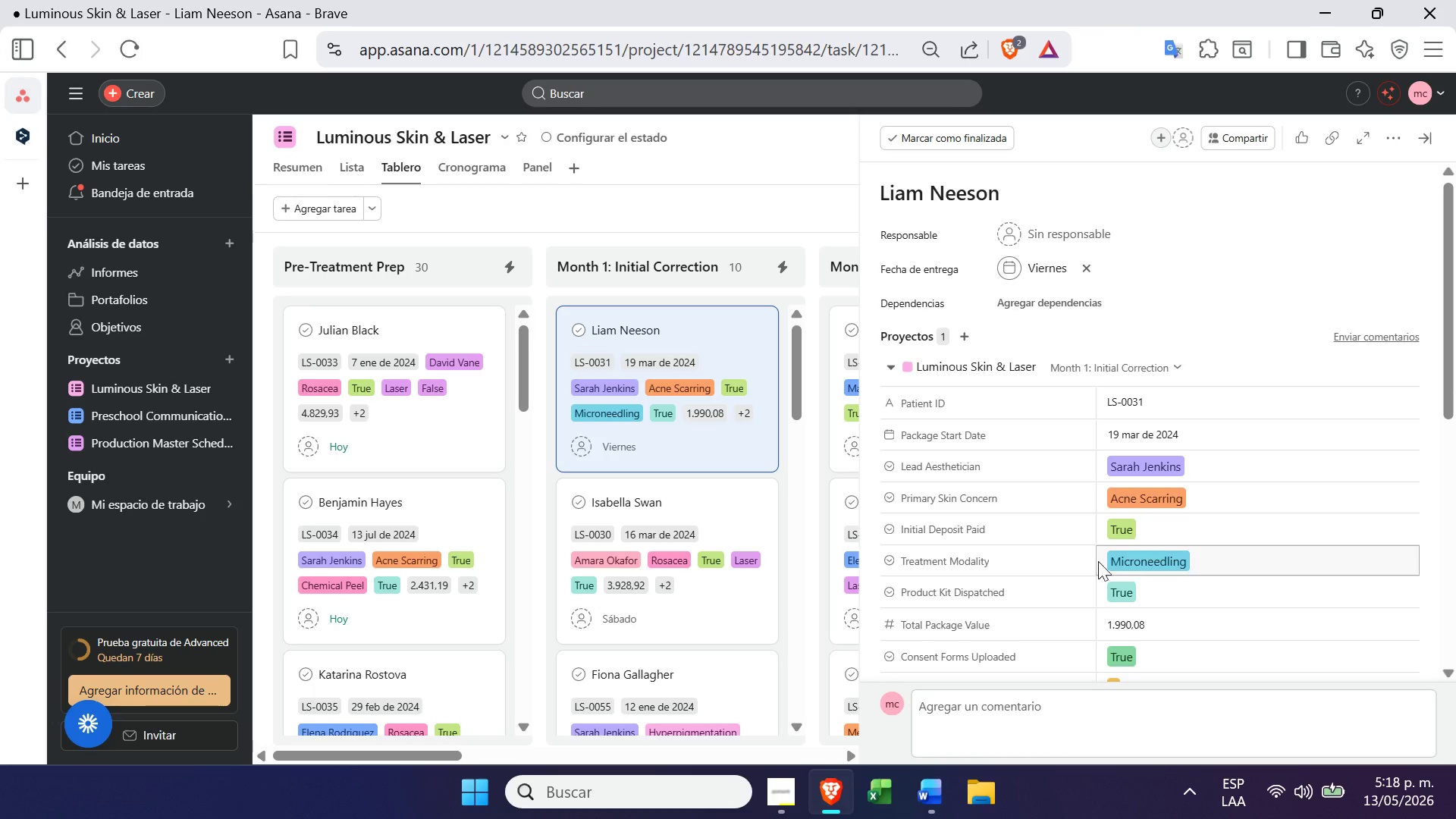 
left_click([1145, 552])
 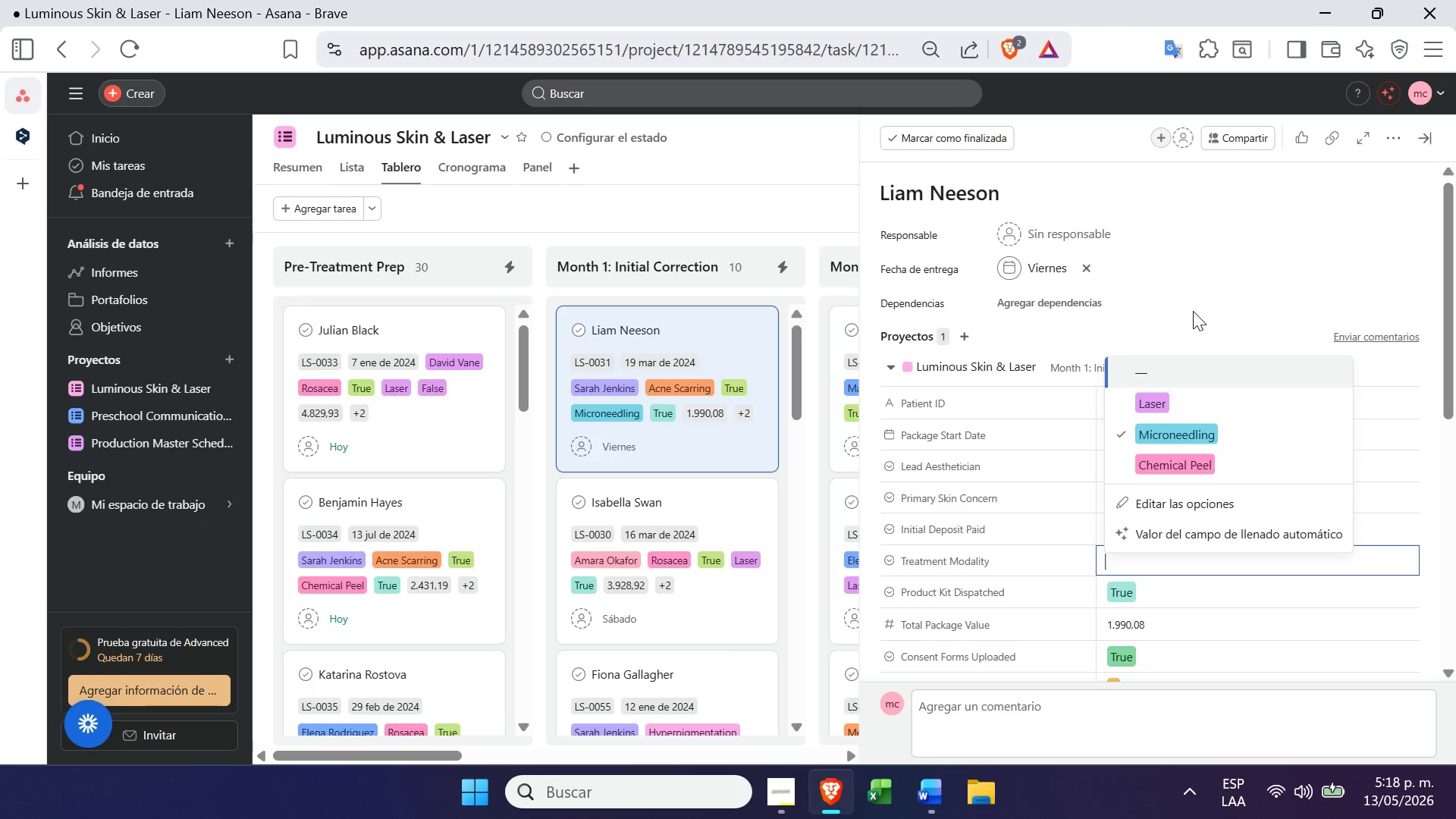 
wait(30.86)
 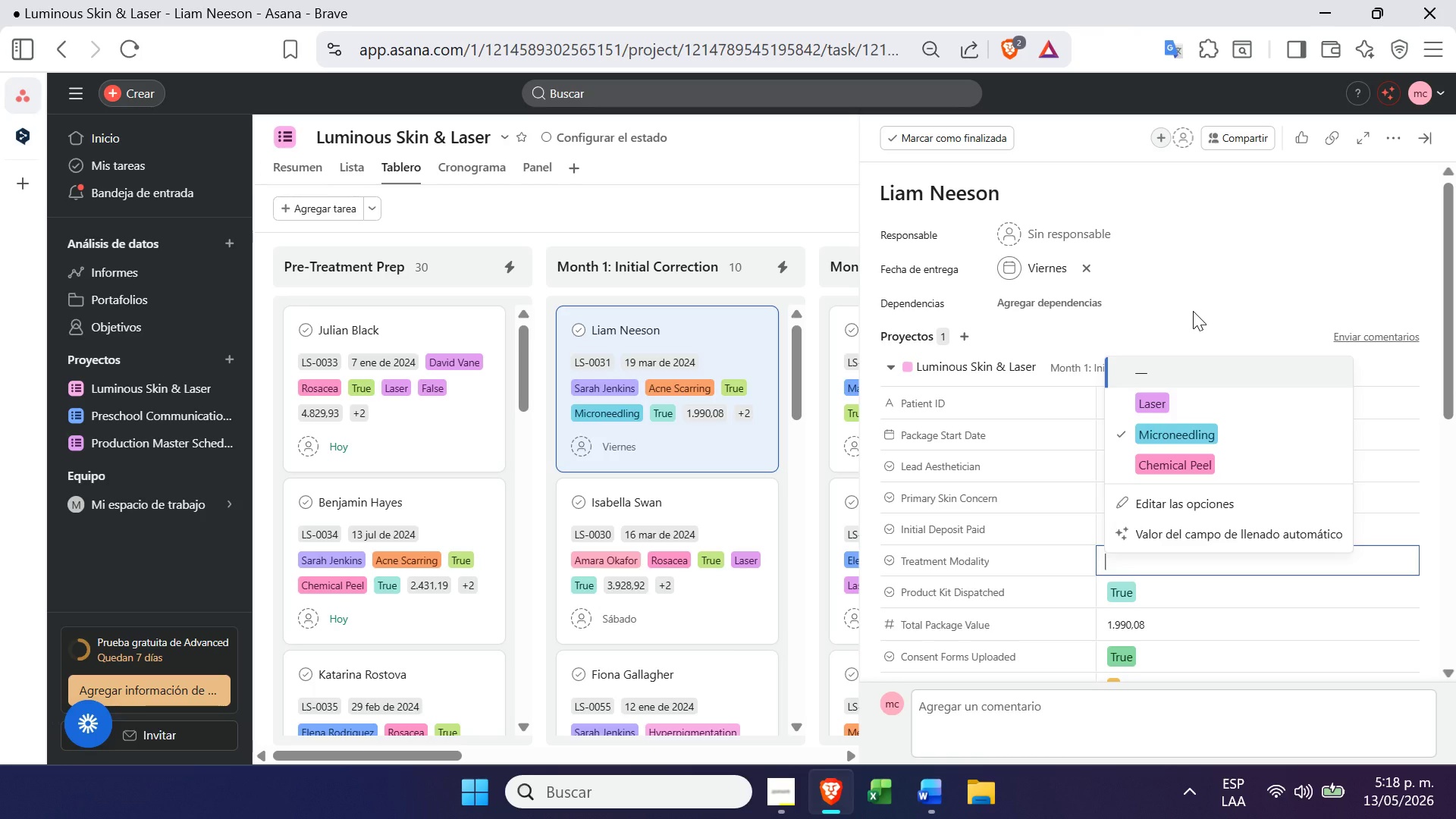 
left_click([753, 196])
 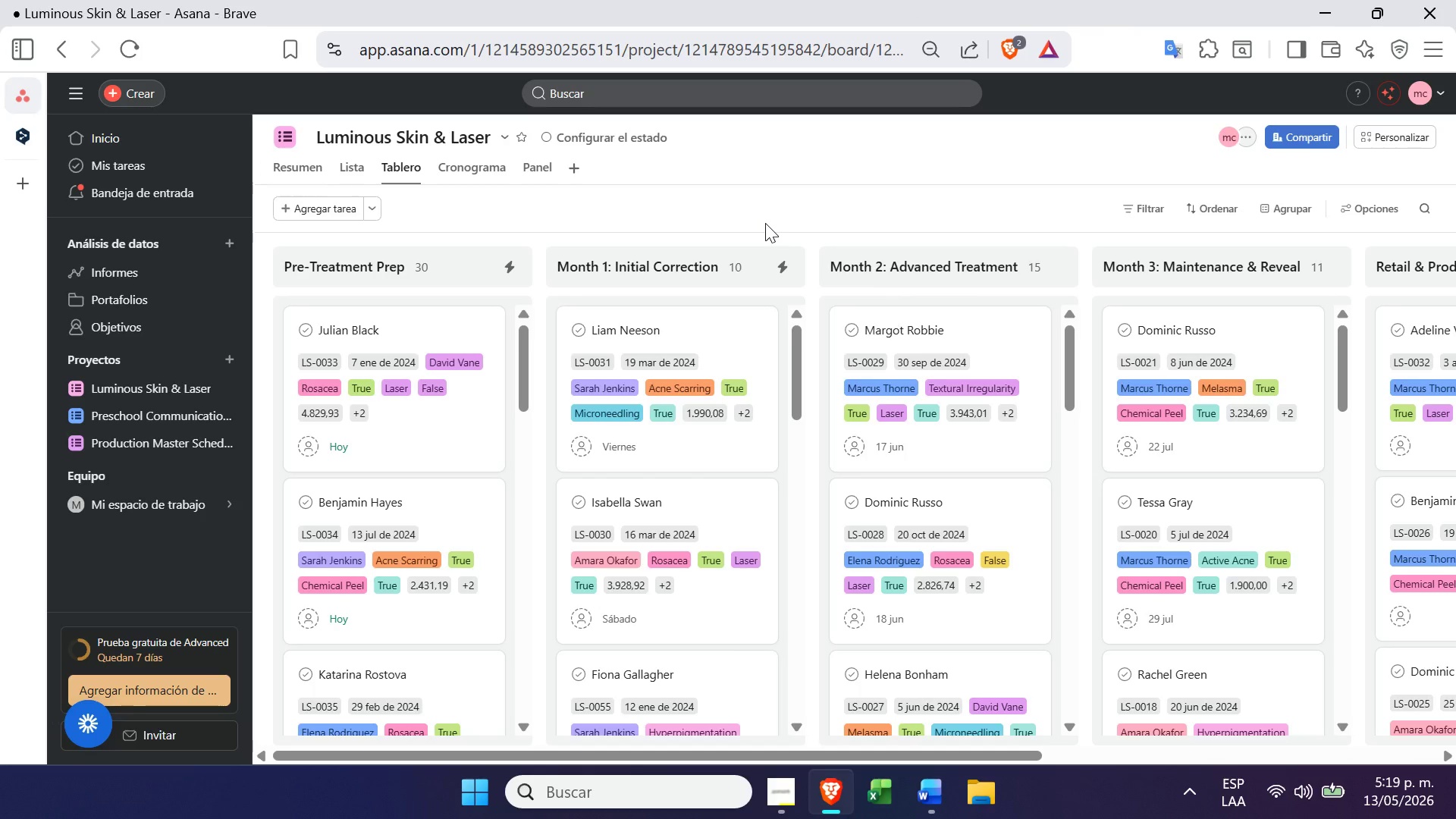 
wait(33.16)
 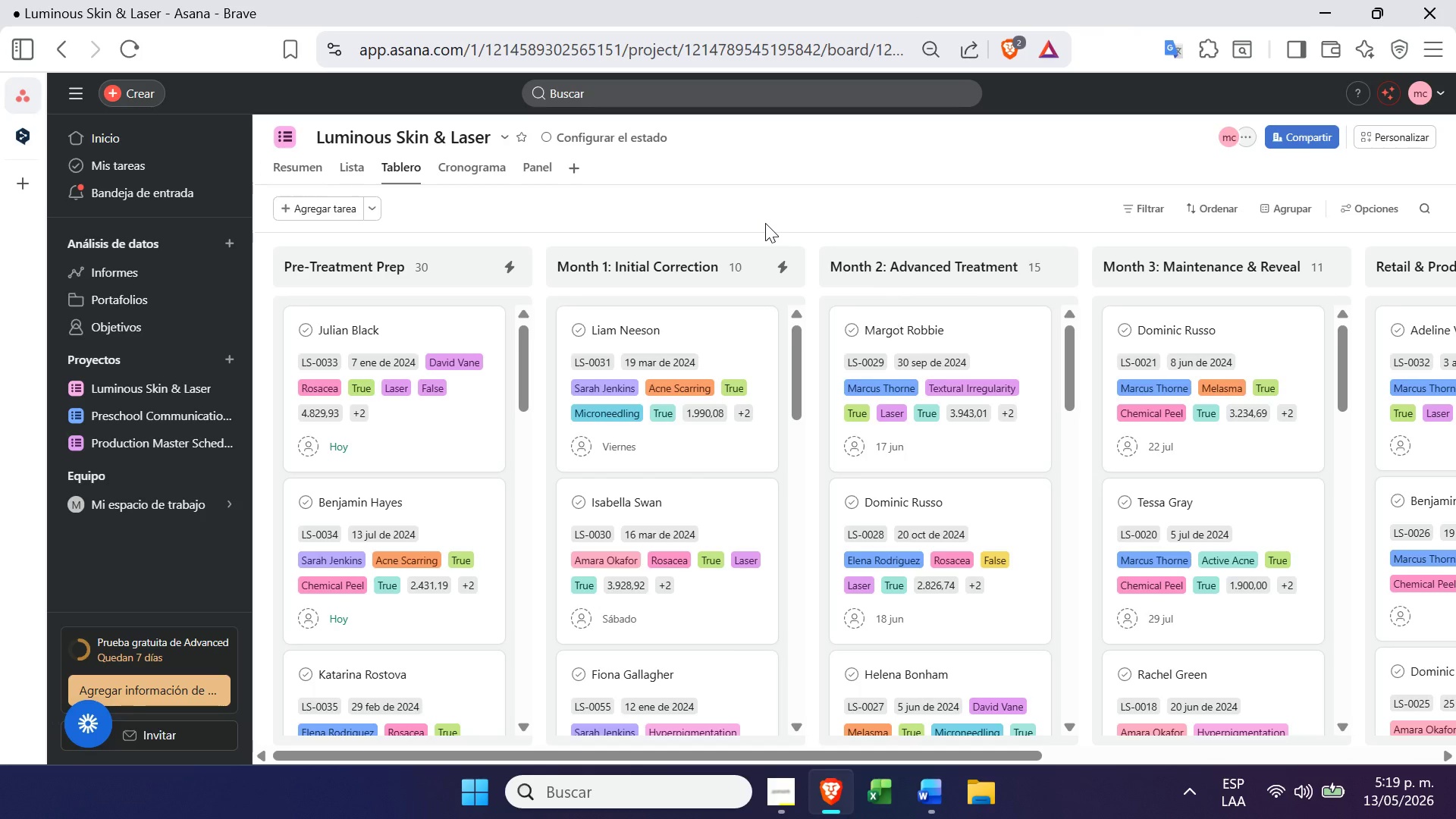 
mouse_move([694, 382])
 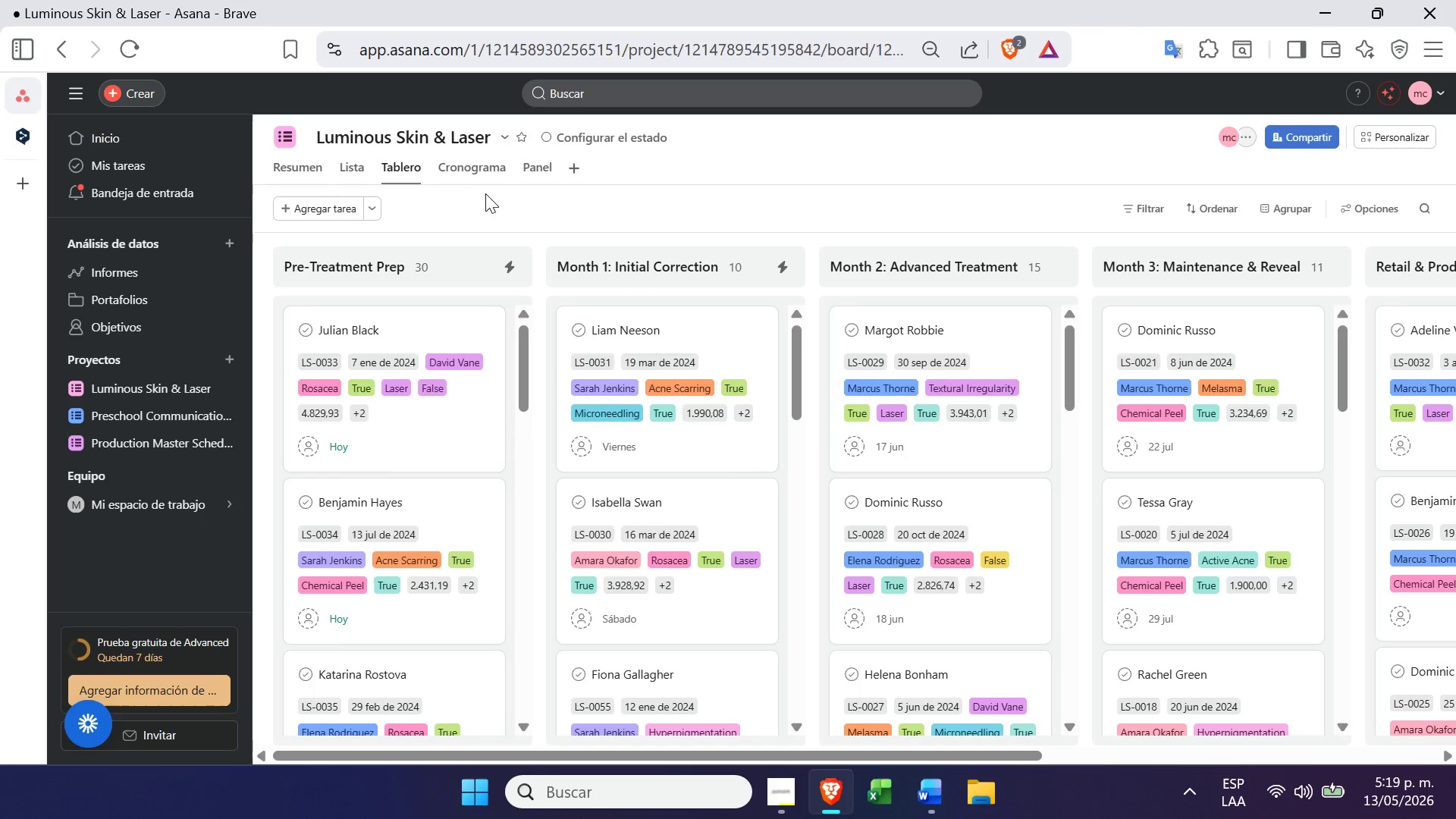 
wait(5.88)
 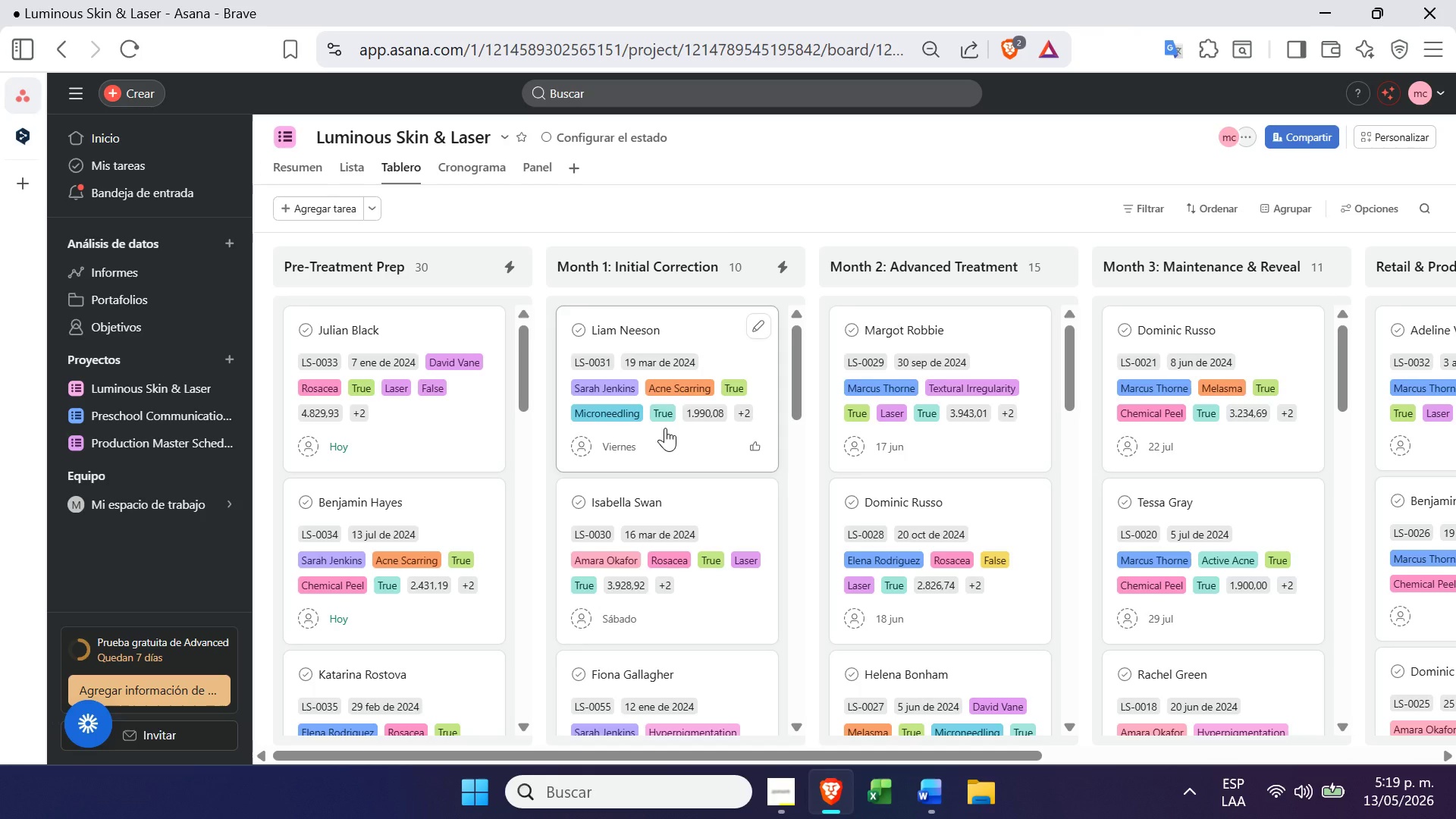 
left_click_drag(start_coordinate=[480, 188], to_coordinate=[485, 176])
 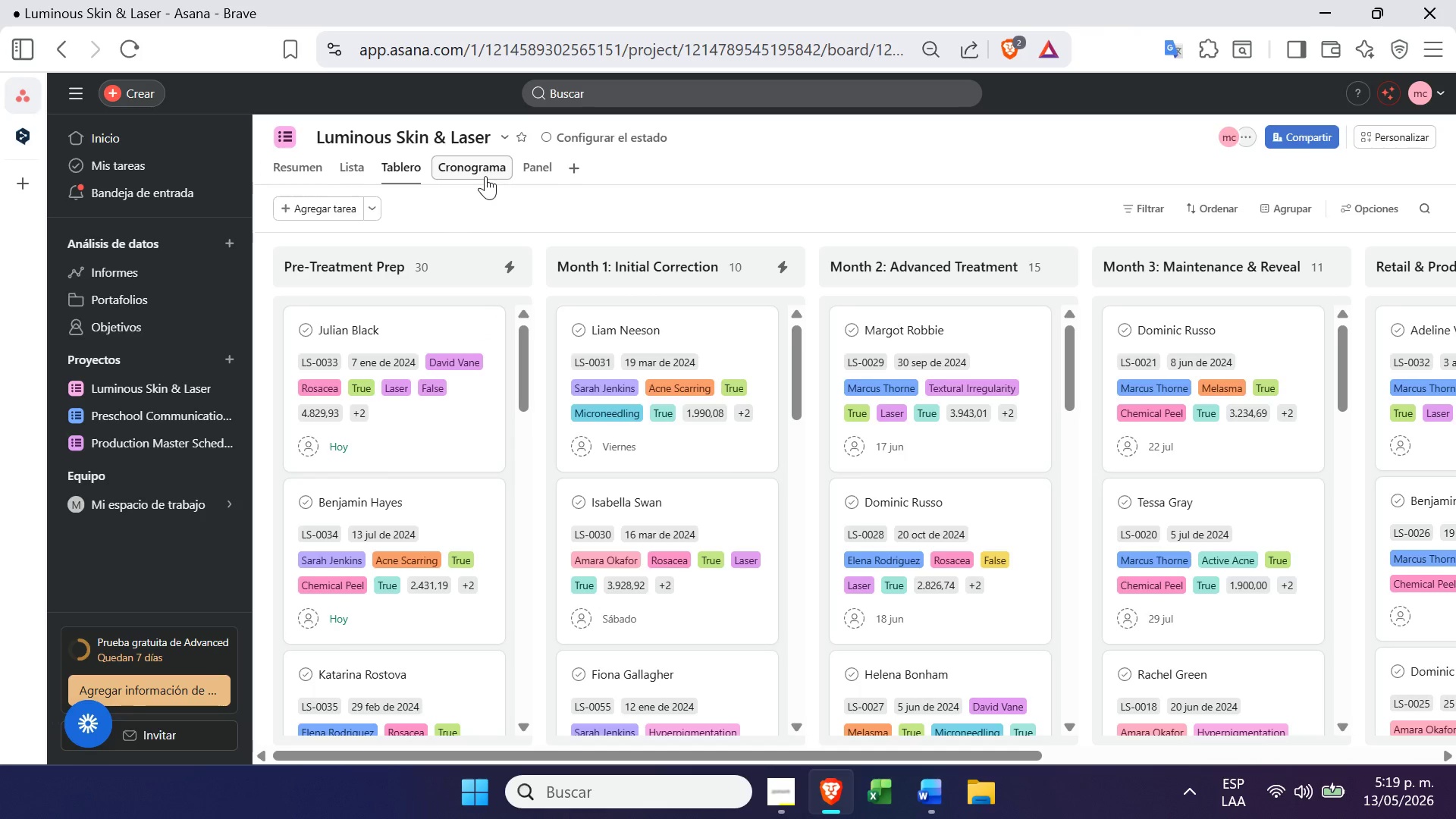 
left_click([485, 176])
 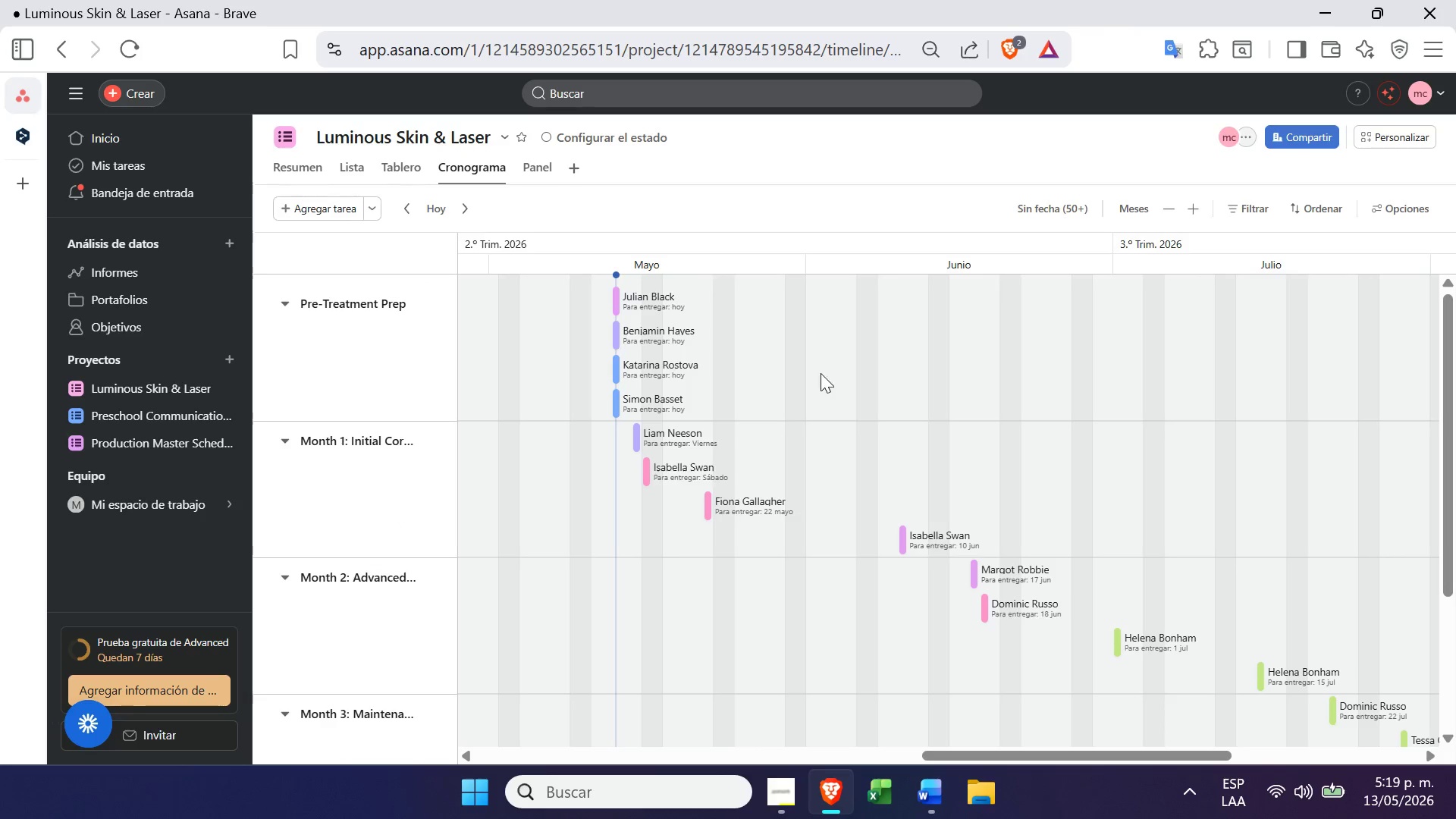 
mouse_move([645, 306])
 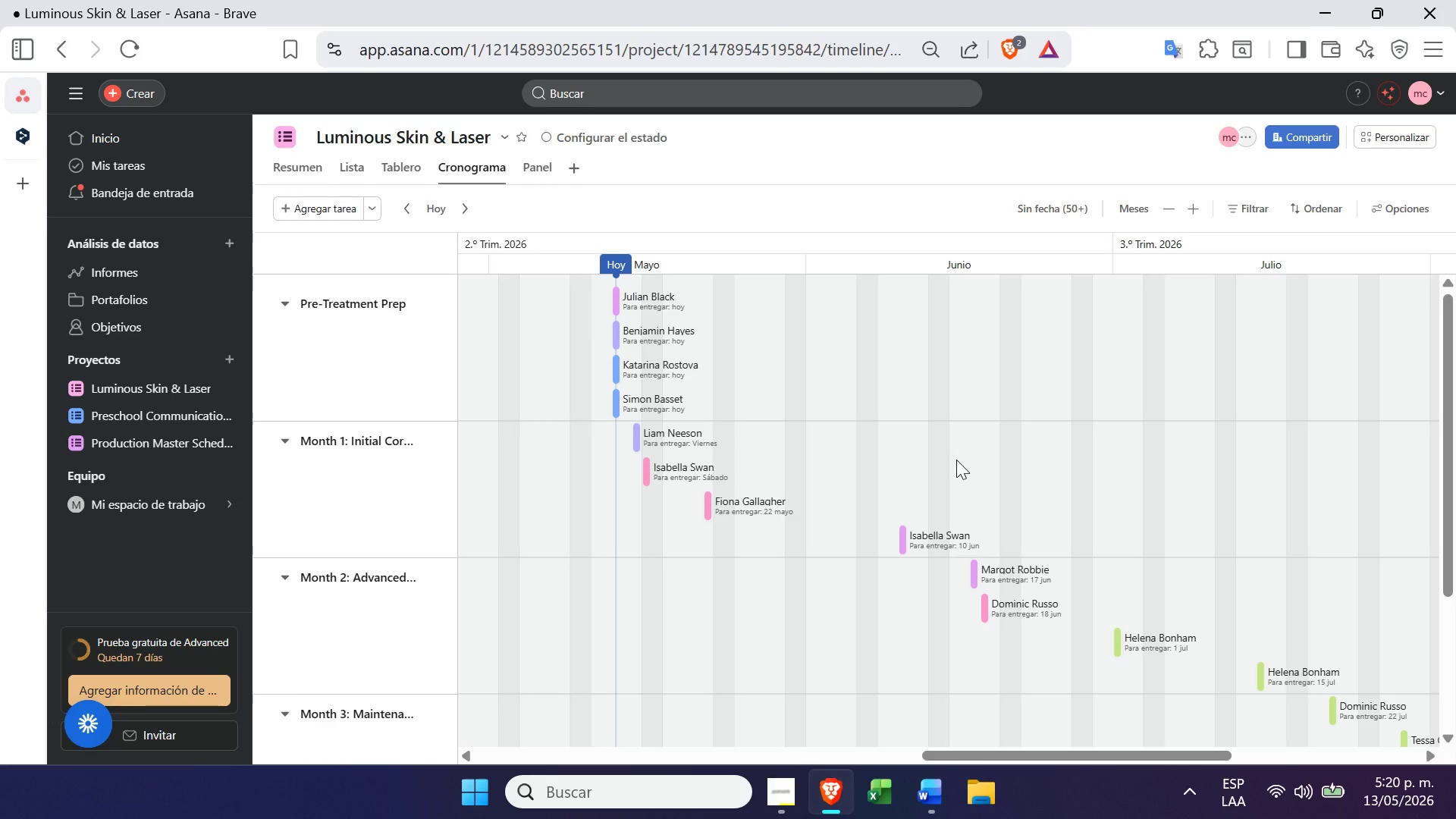 
wait(34.68)
 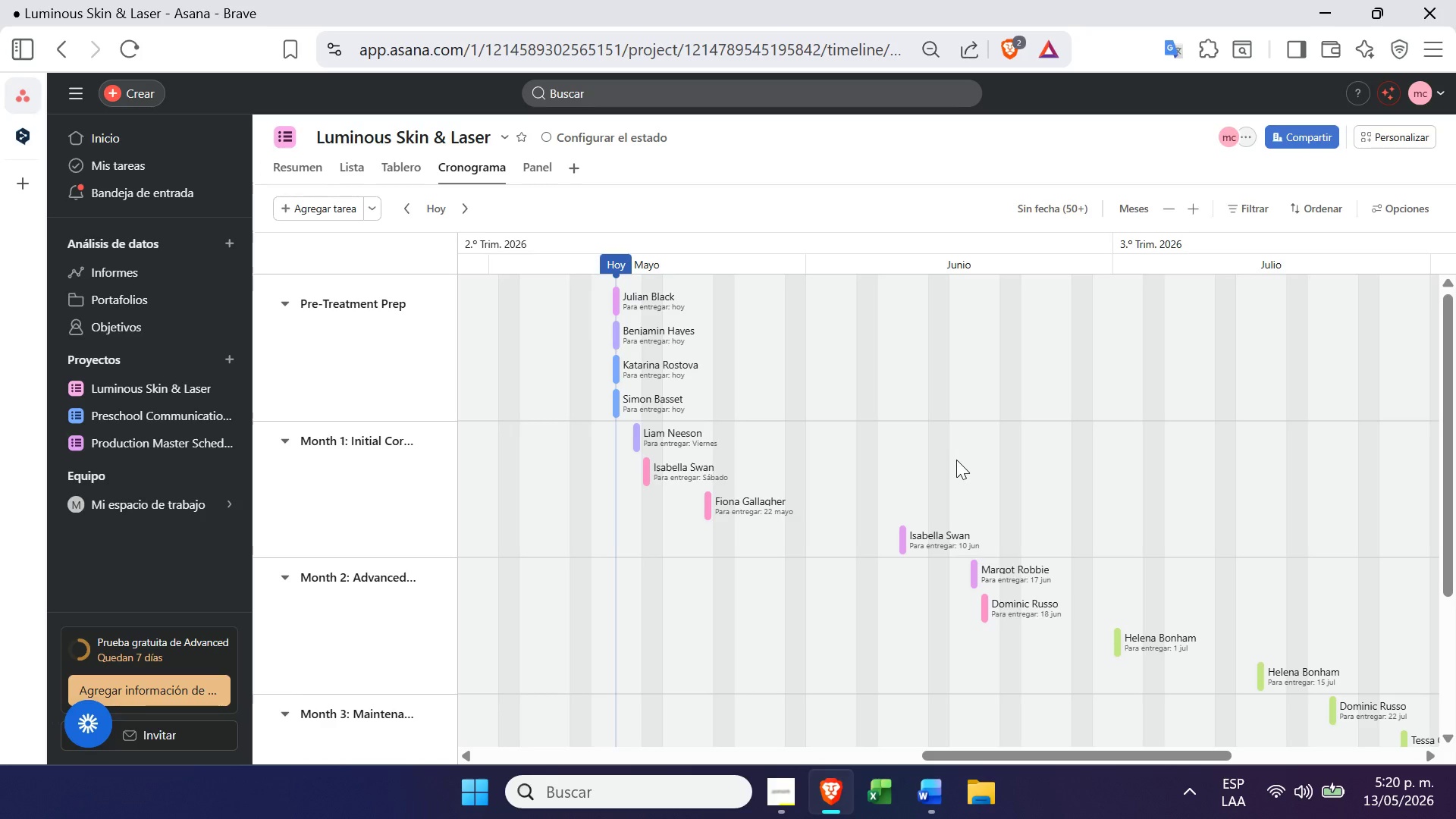 
left_click([772, 798])